 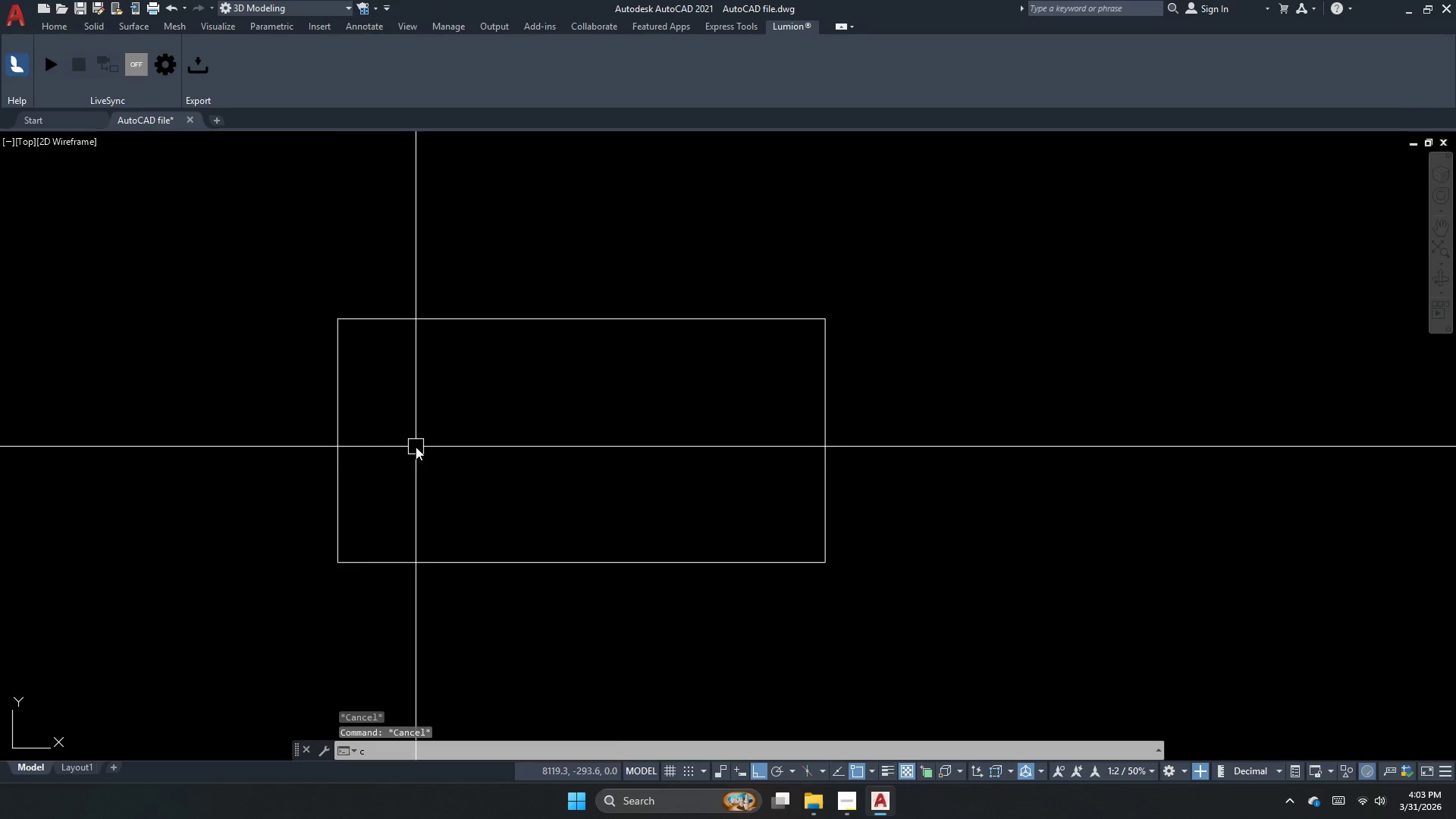 
key(Space)
 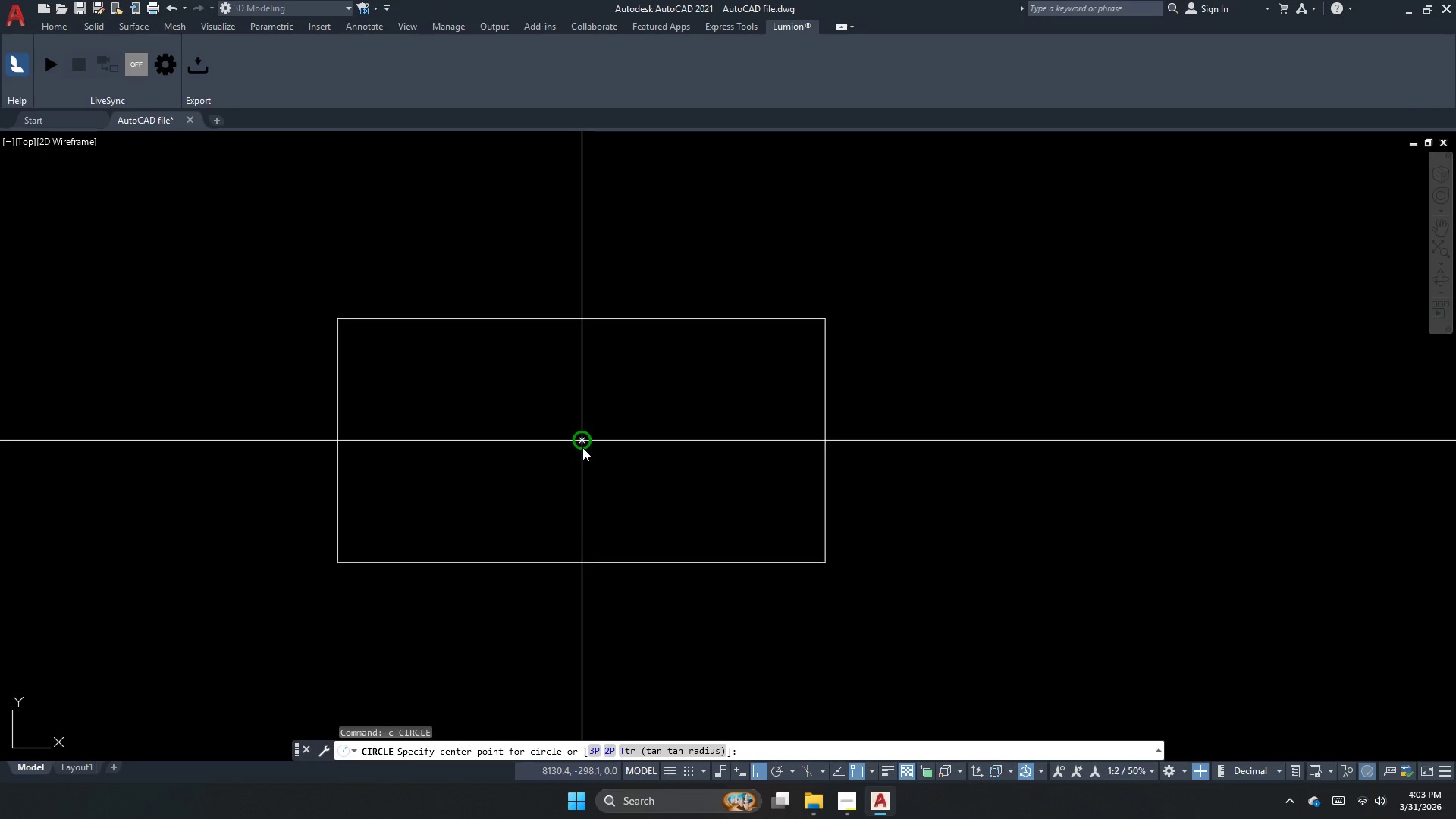 
key(D)
 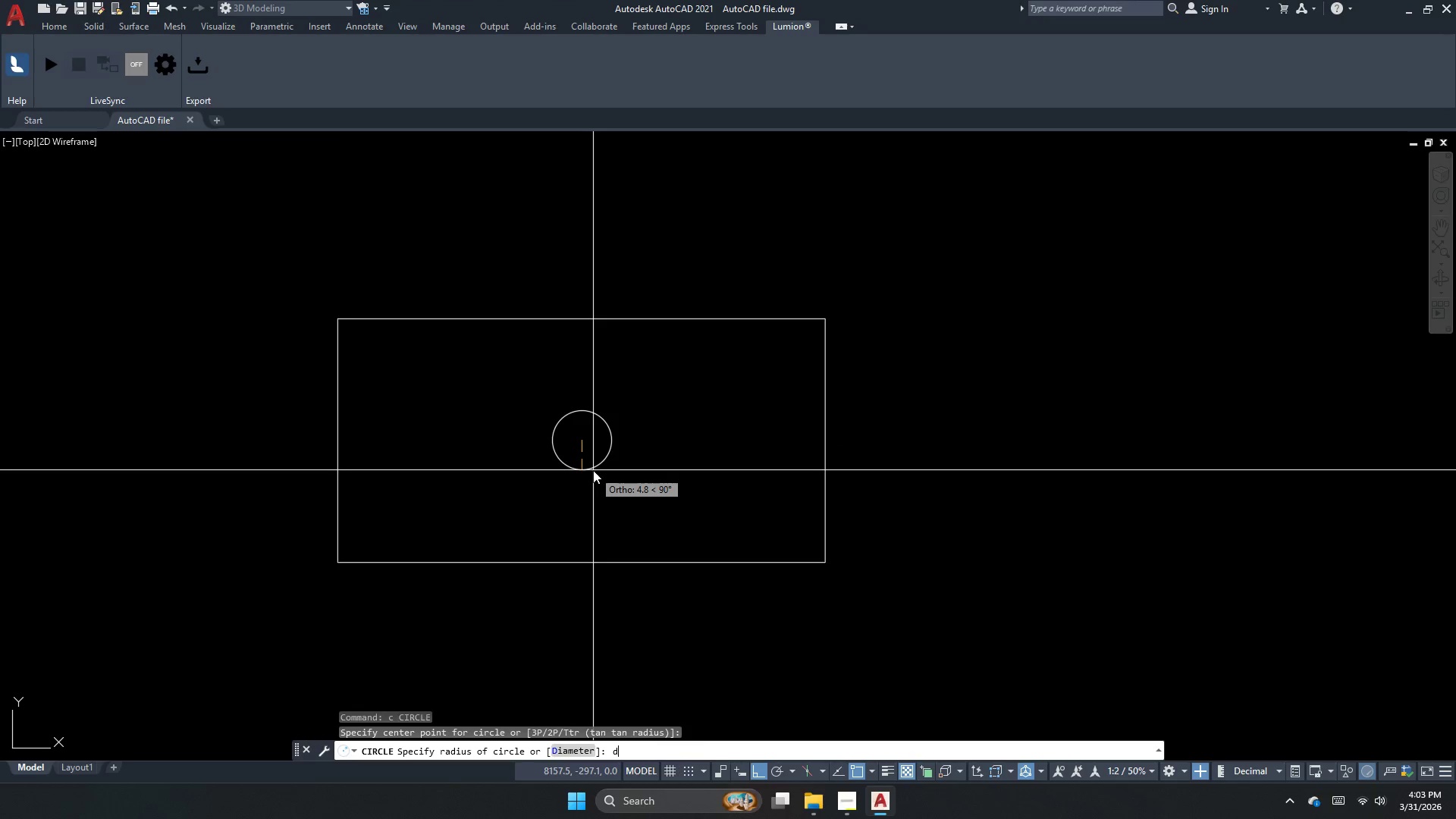 
key(Space)
 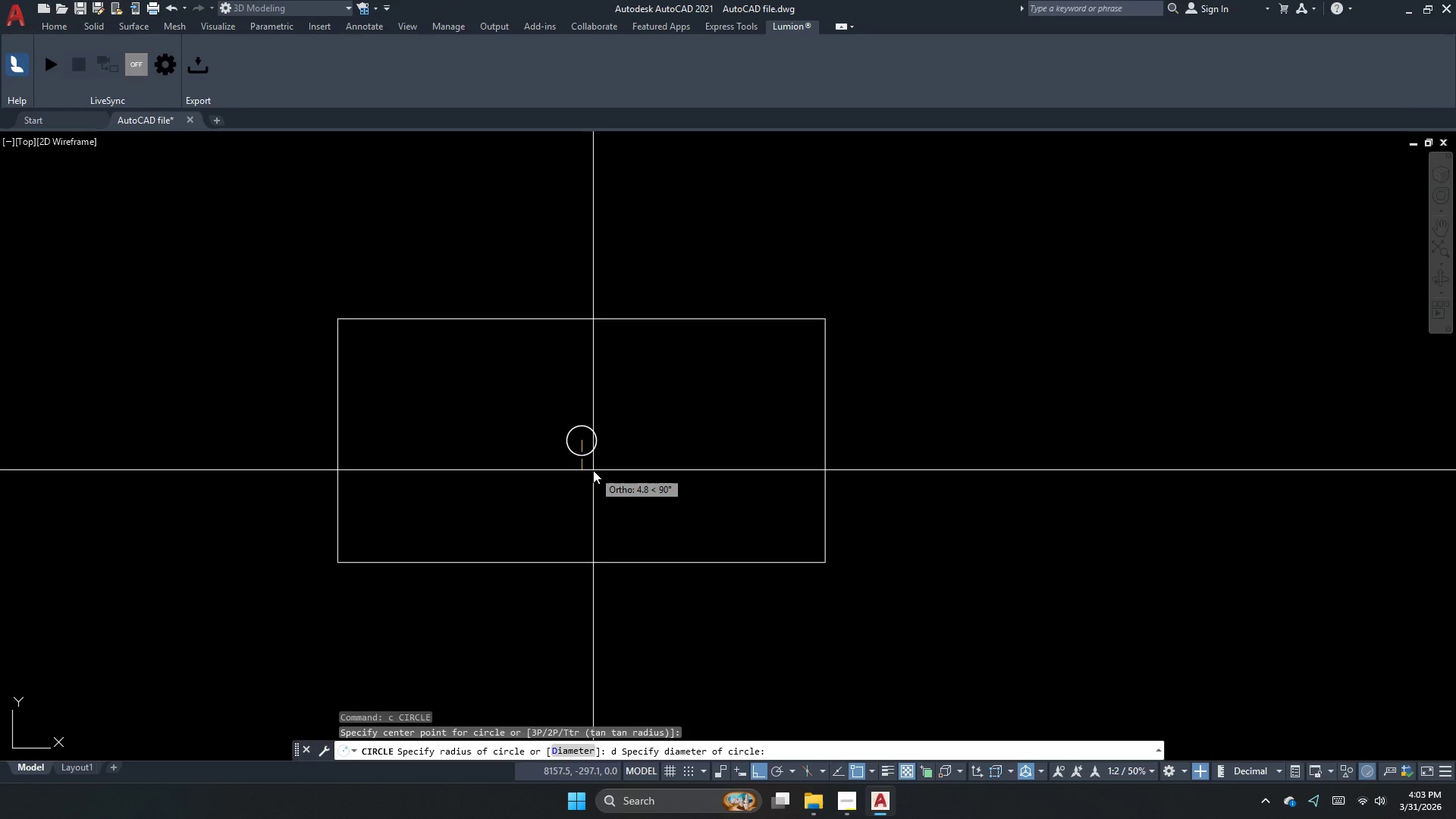 
key(Numpad1)
 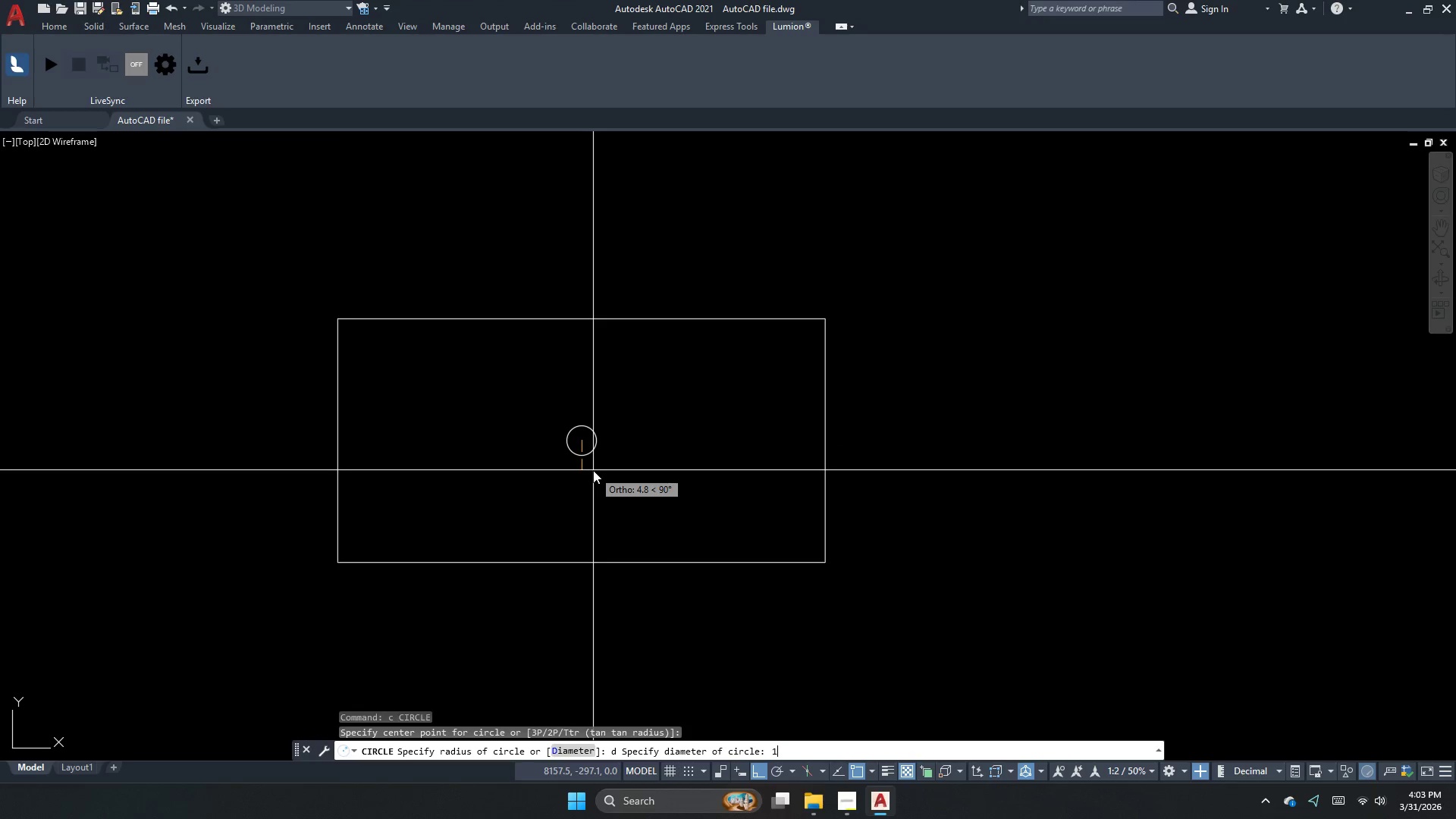 
key(Numpad2)
 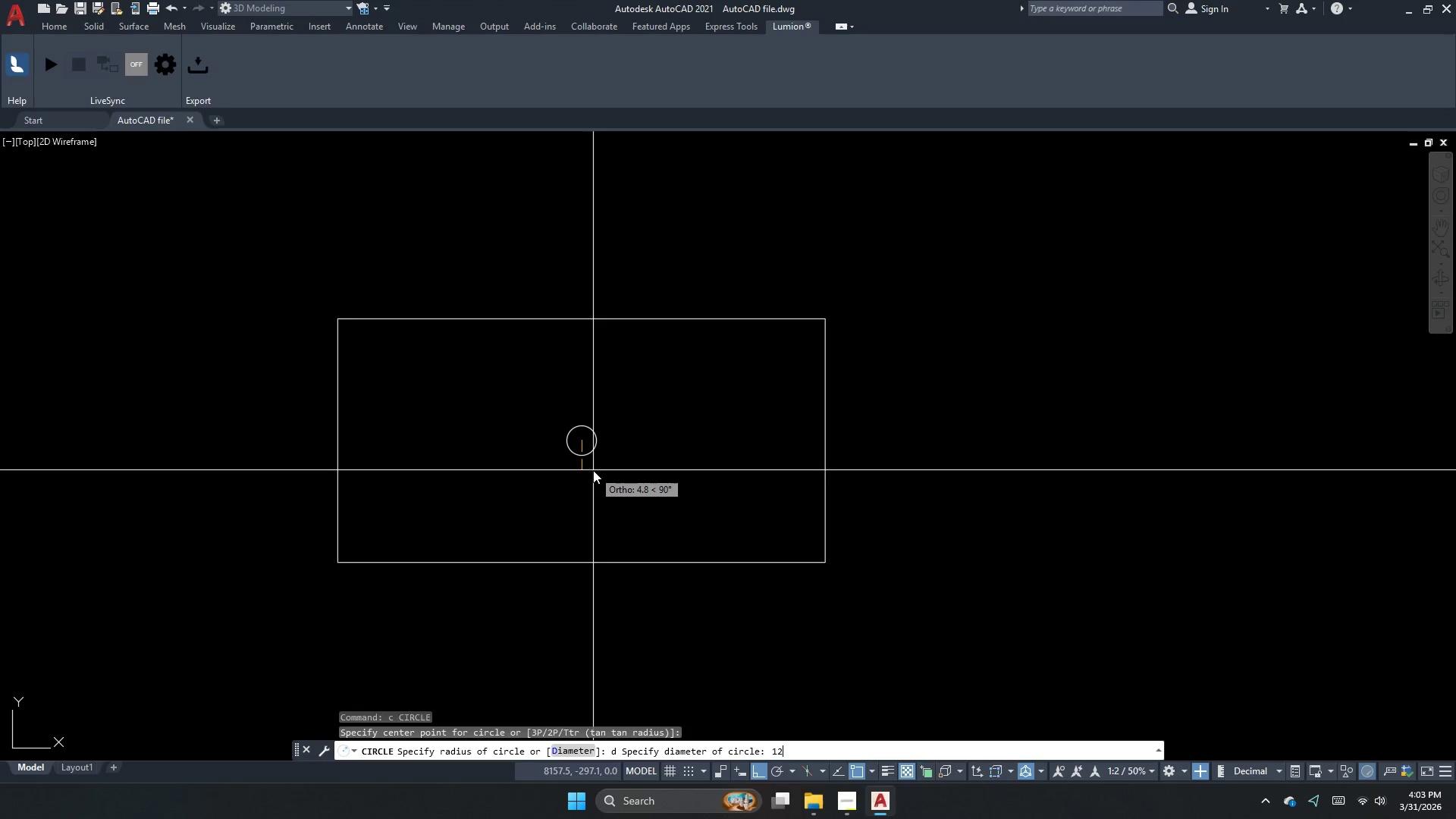 
key(NumpadDecimal)
 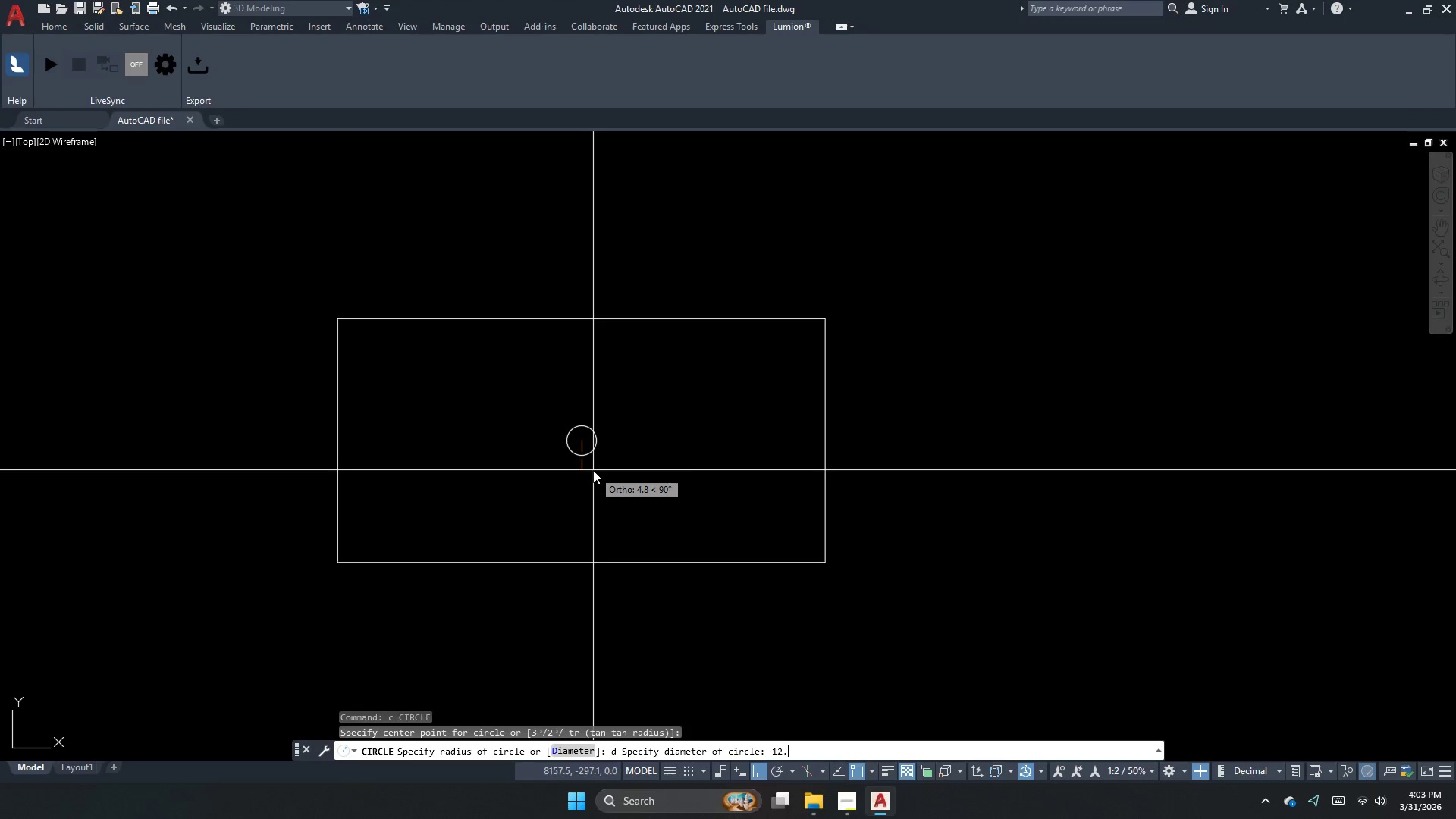 
key(Numpad5)
 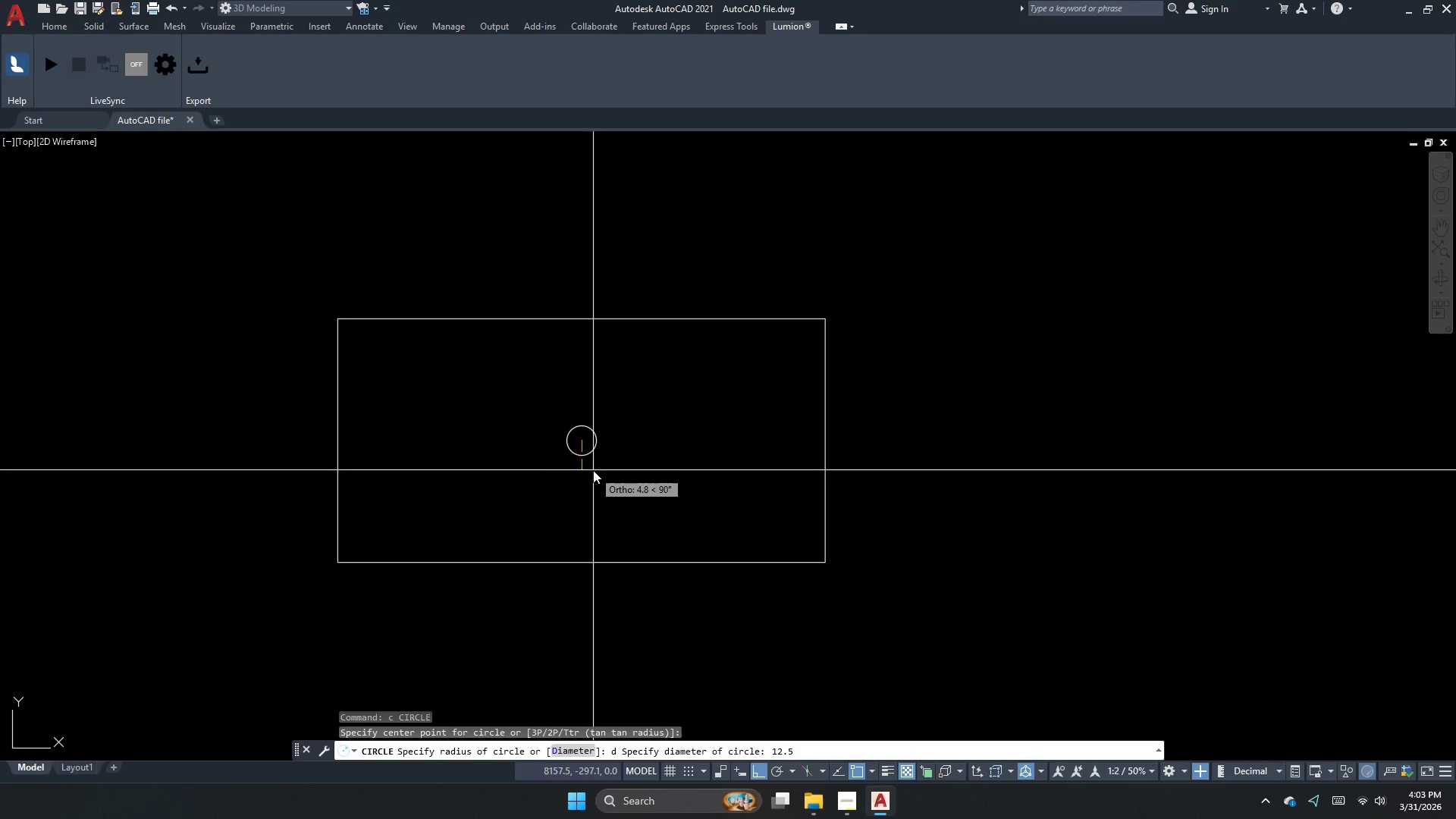 
key(NumpadEnter)
 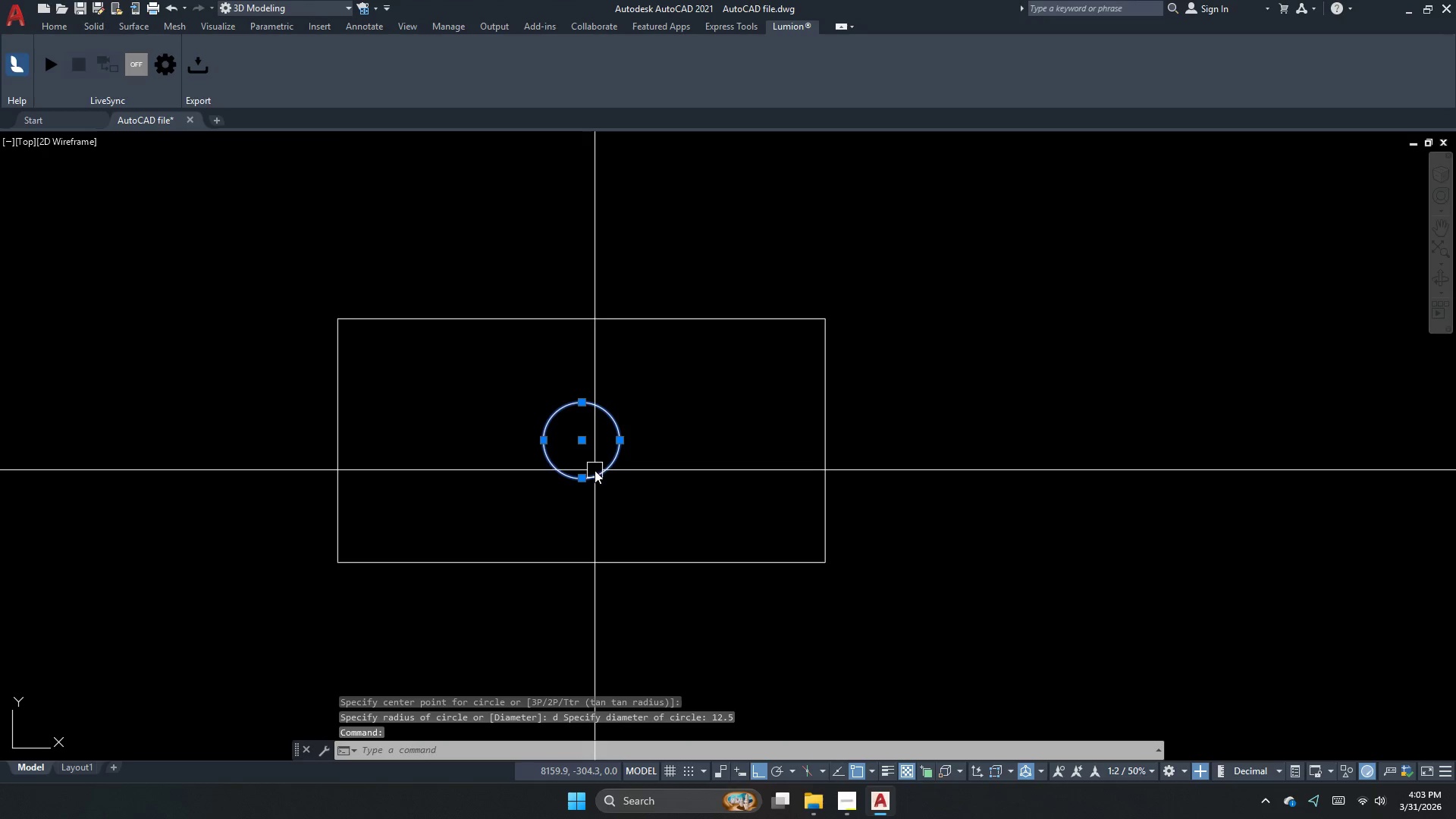 
key(Escape)
 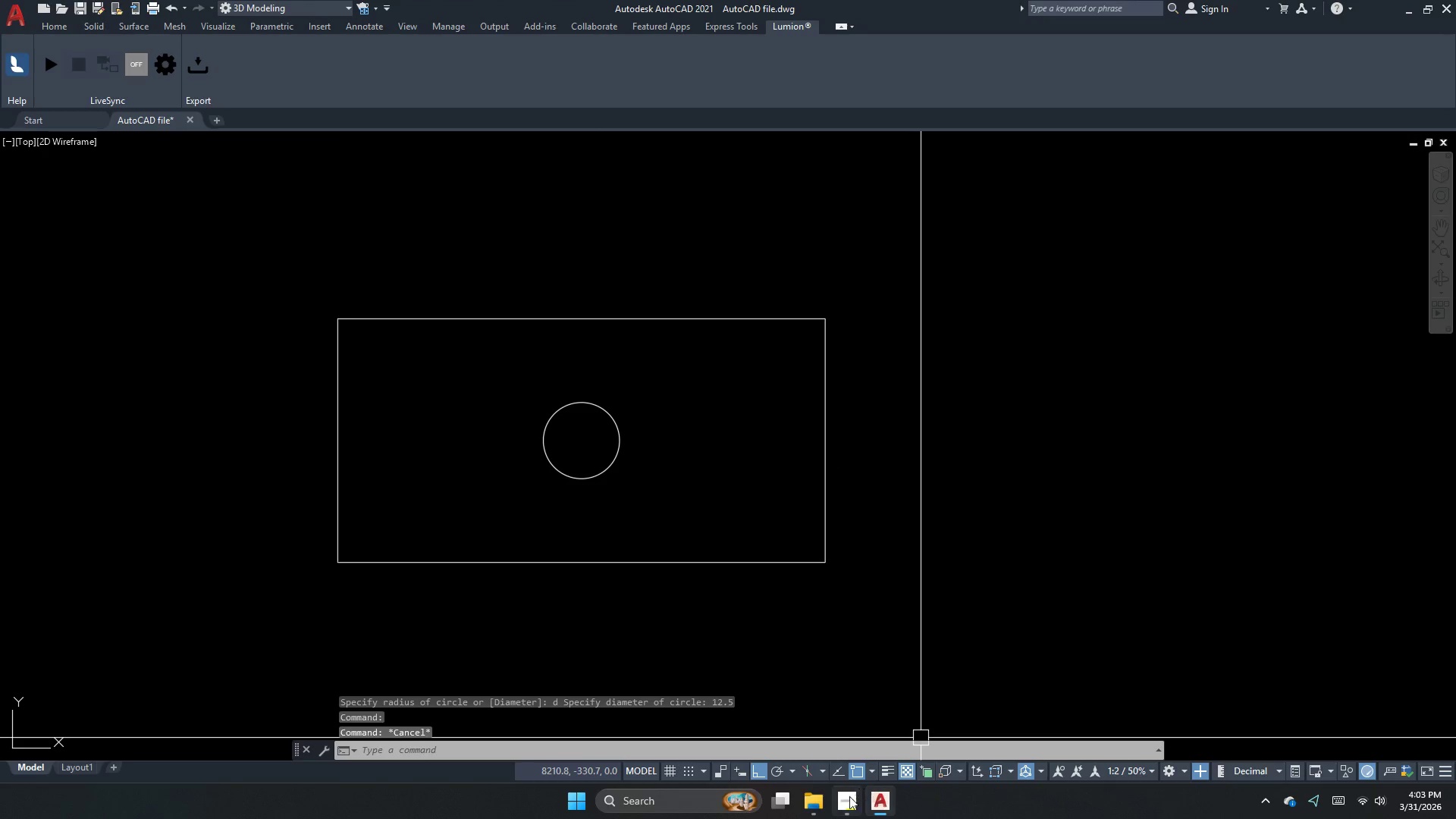 
left_click([853, 802])
 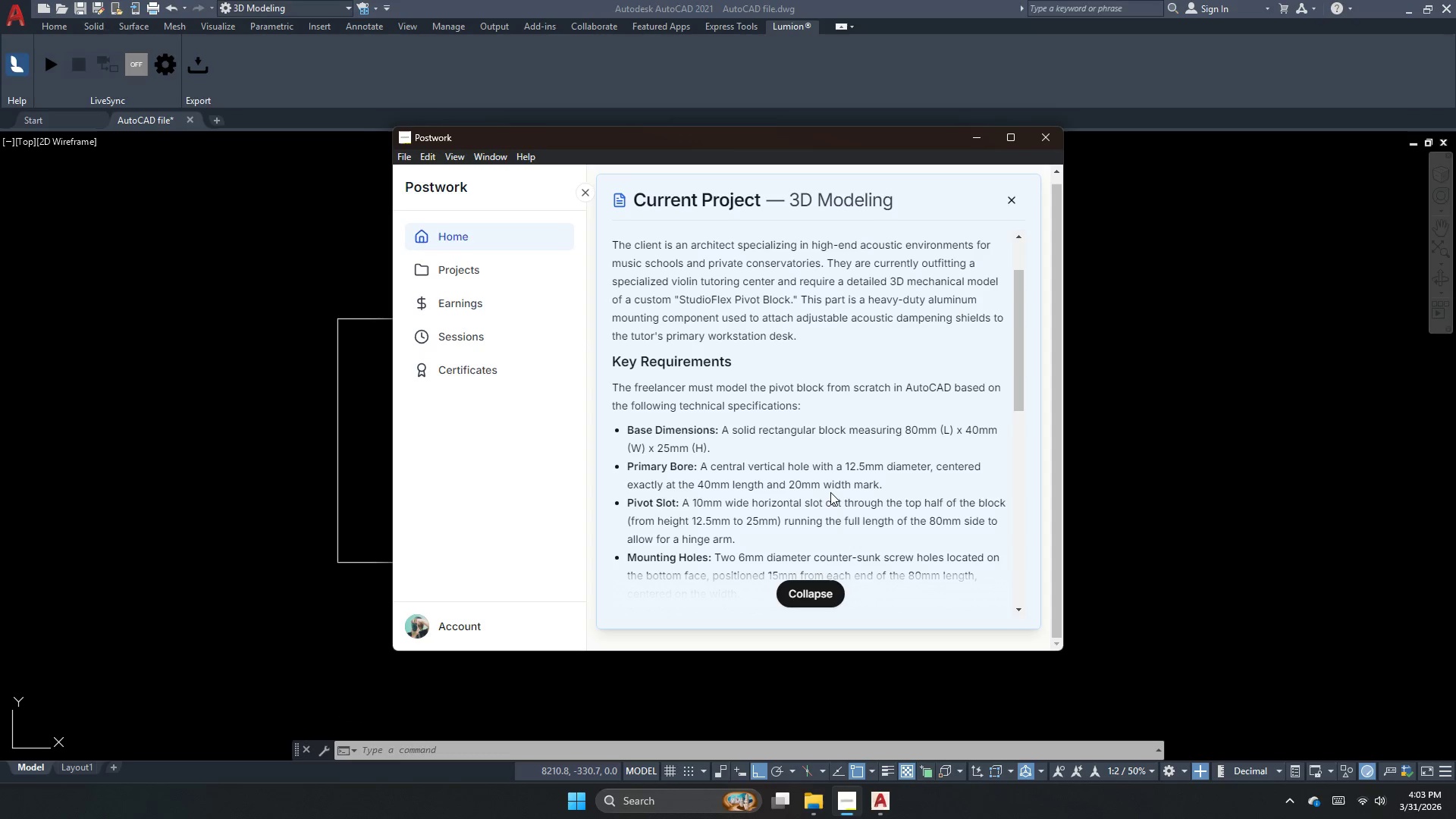 
wait(11.64)
 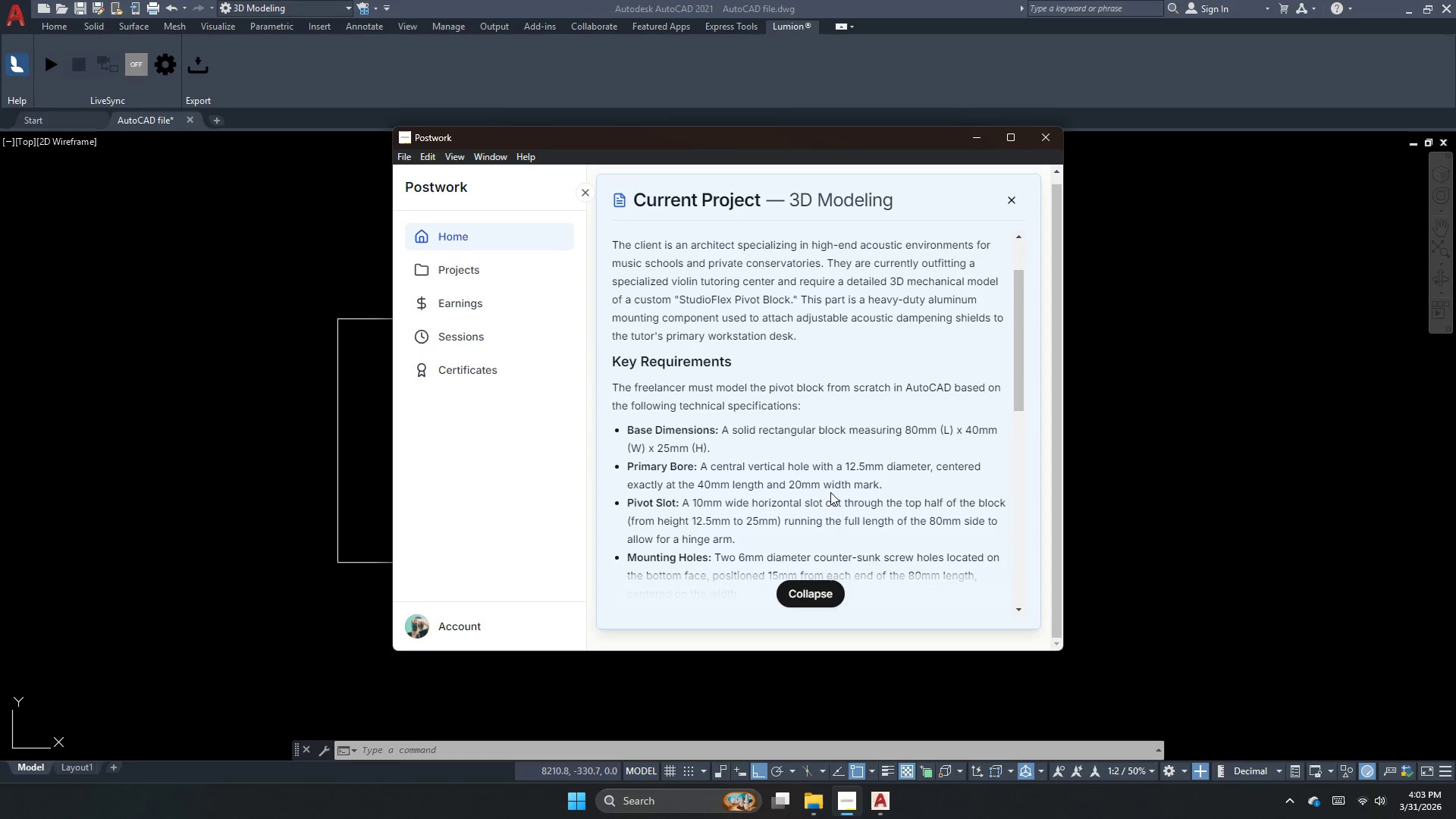 
left_click([304, 456])
 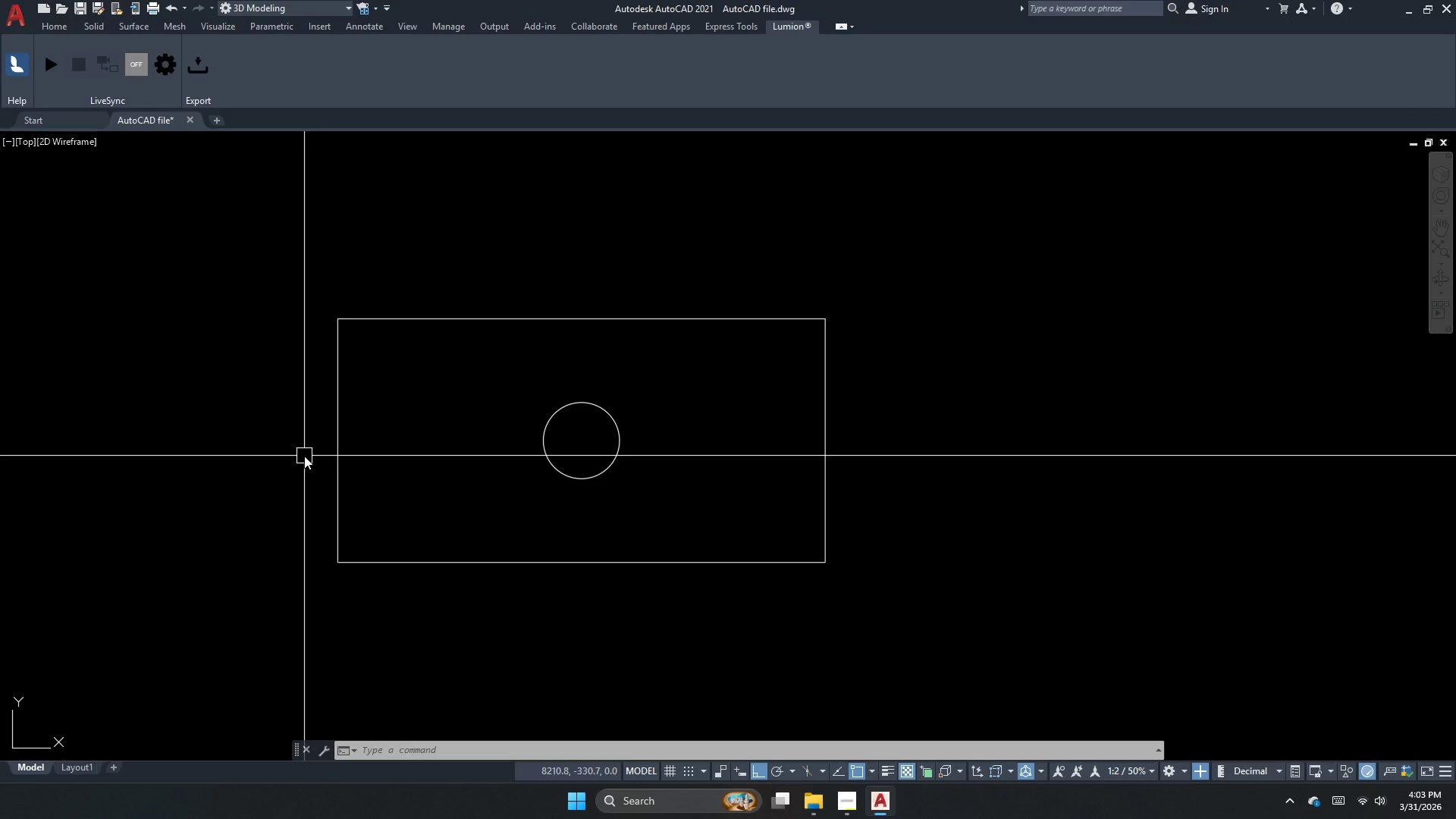 
key(Escape)
 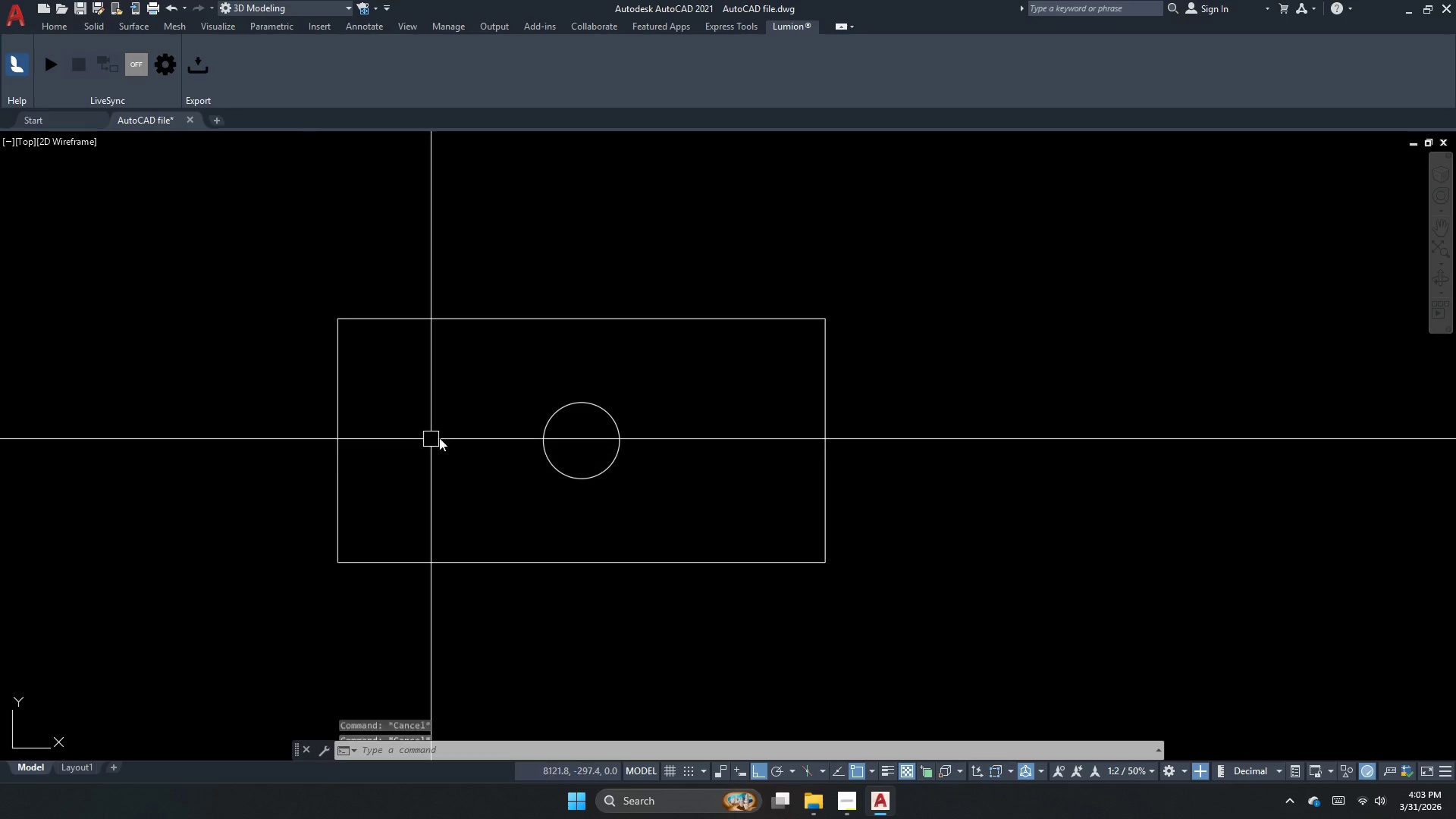 
key(Escape)
 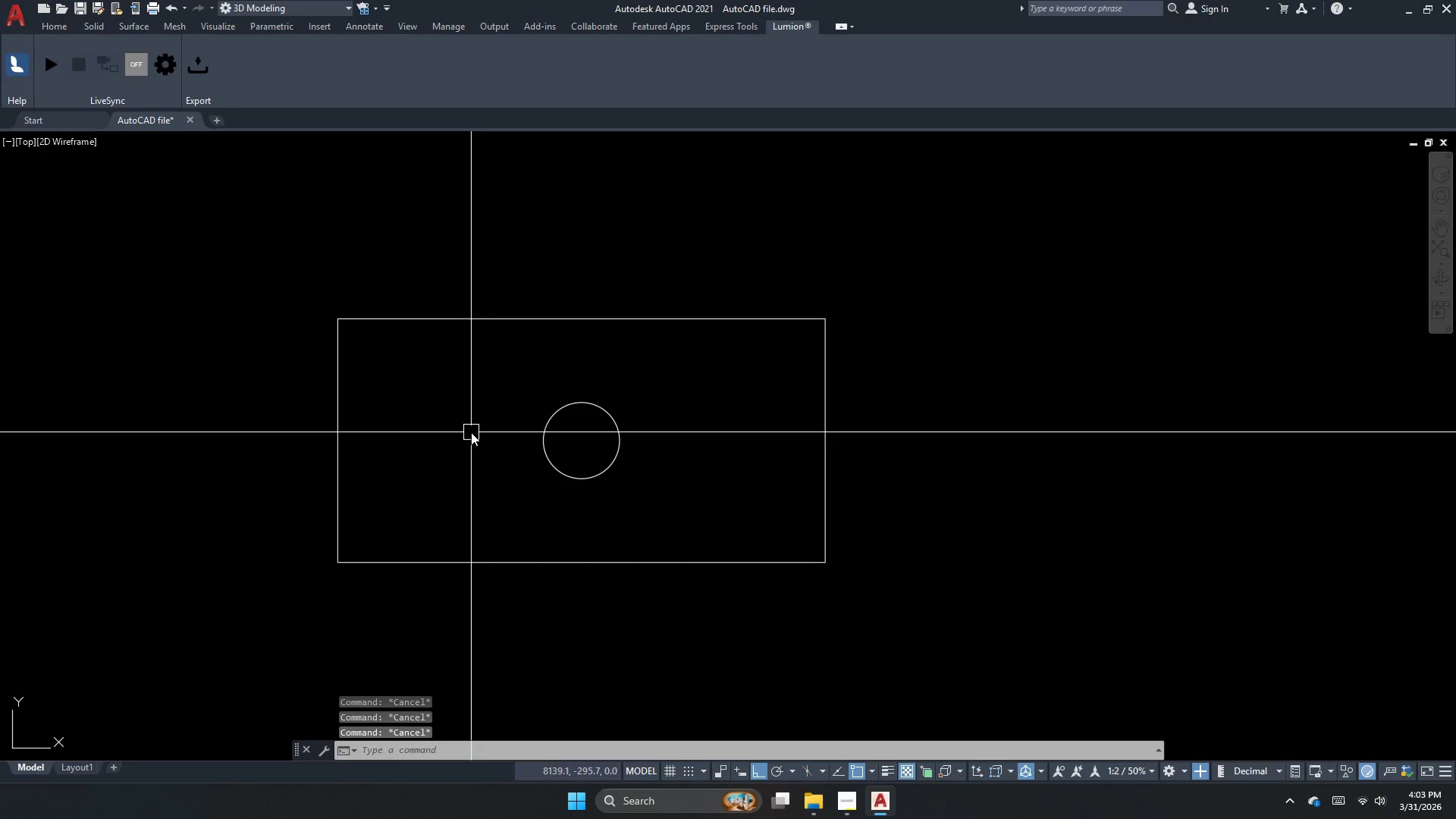 
key(Escape)
 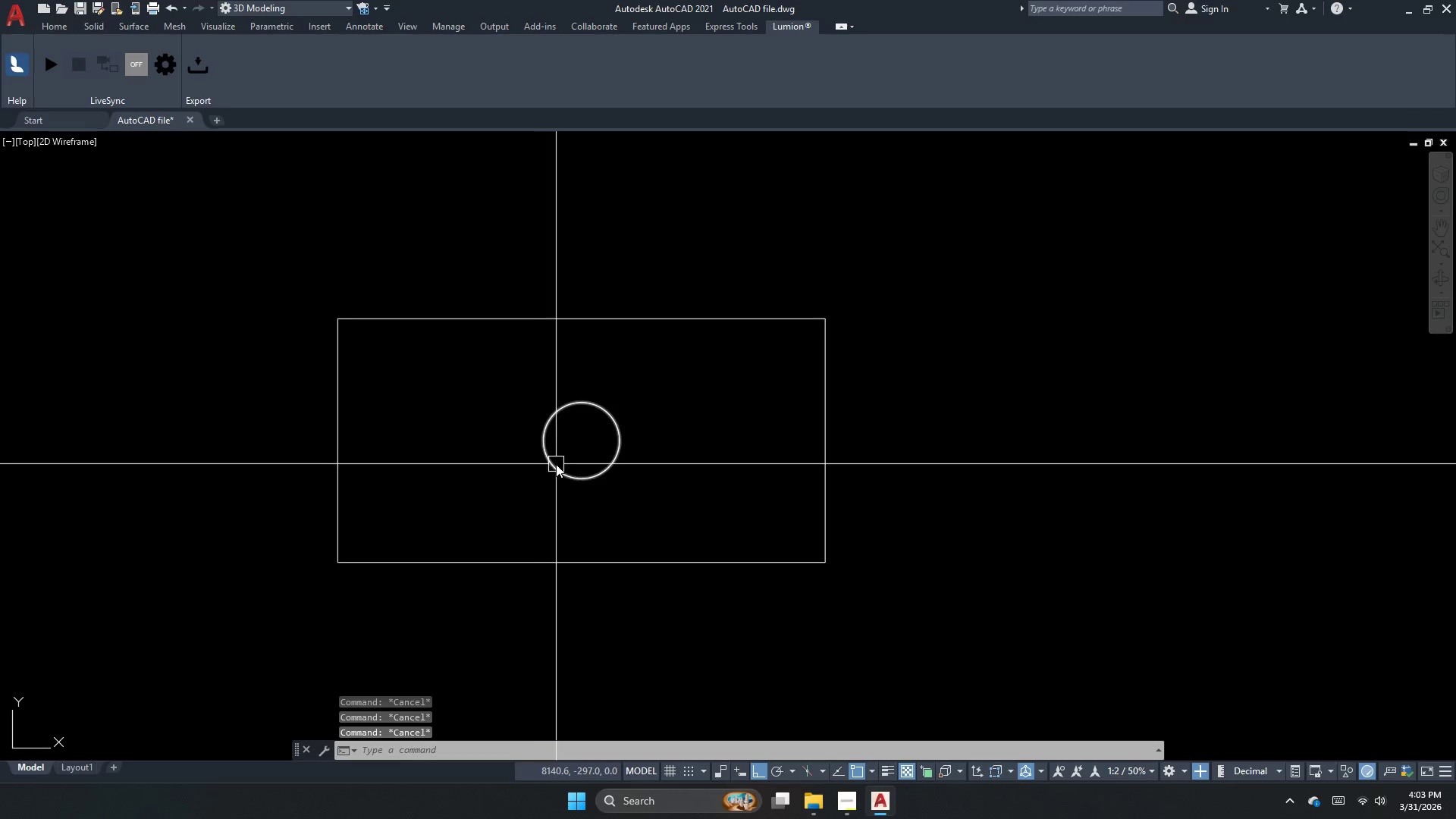 
left_click([557, 464])
 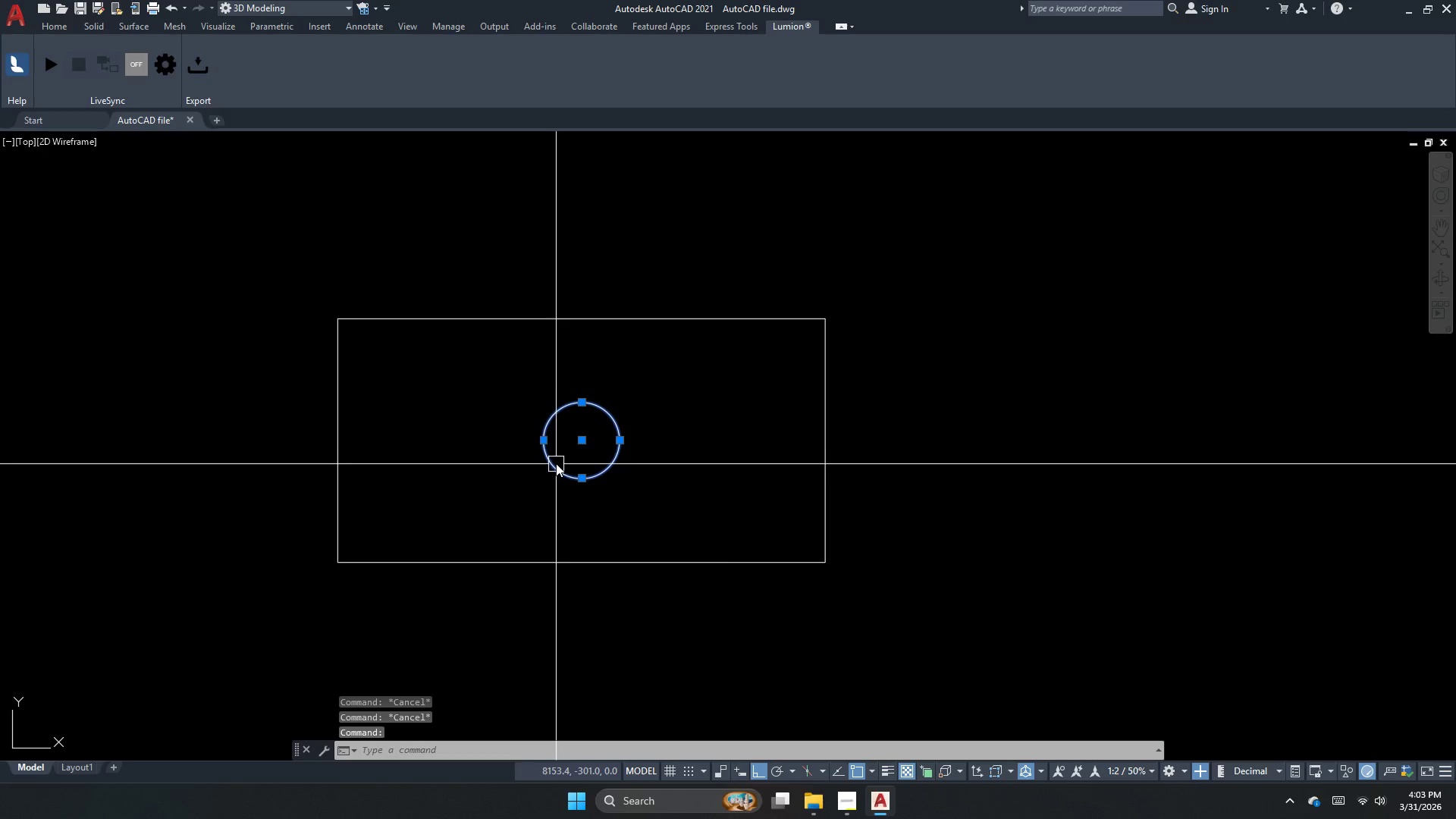 
key(Escape)
key(Escape)
type(rec d )
 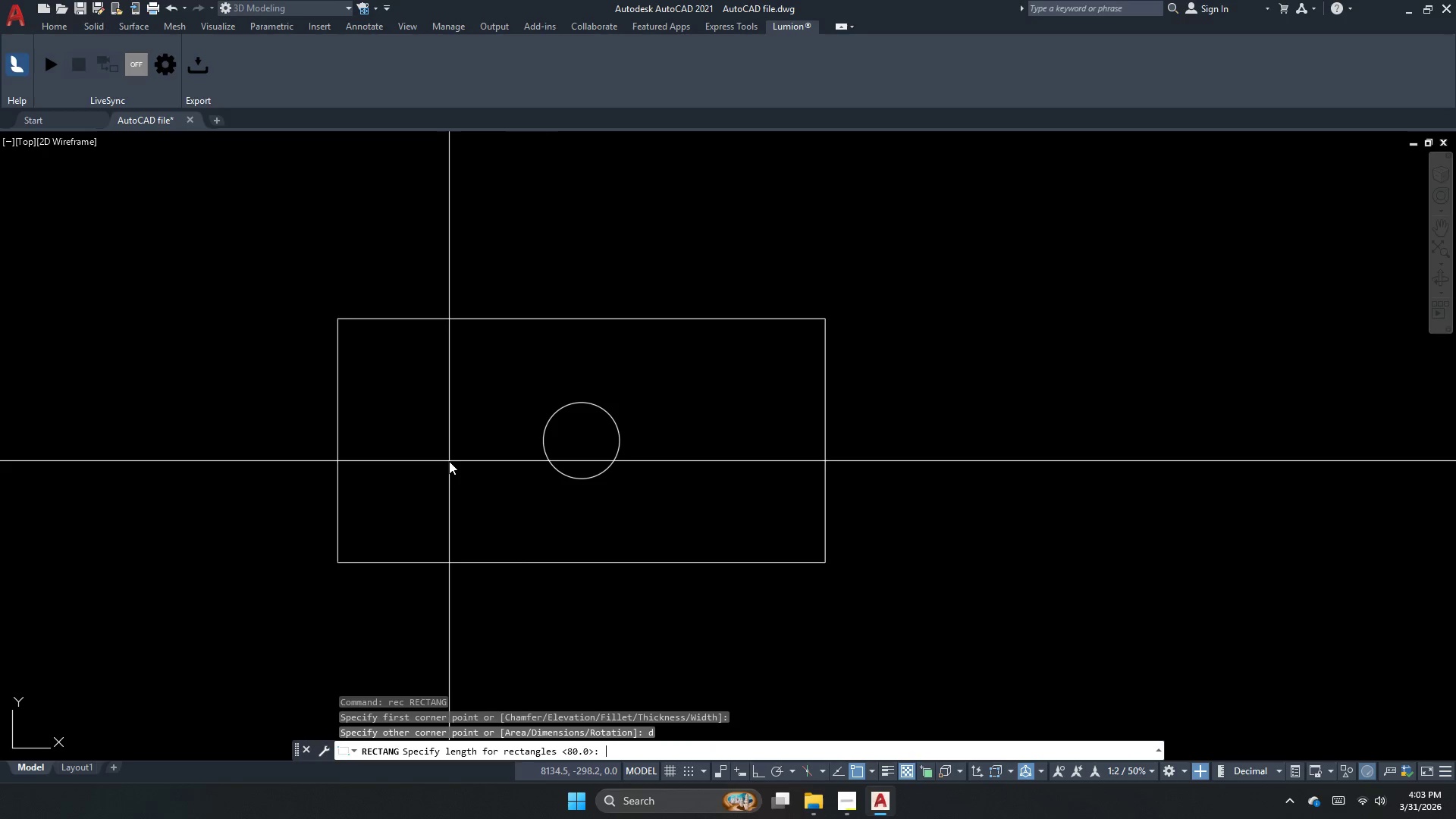 
left_click_drag(start_coordinate=[441, 447], to_coordinate=[447, 460])
 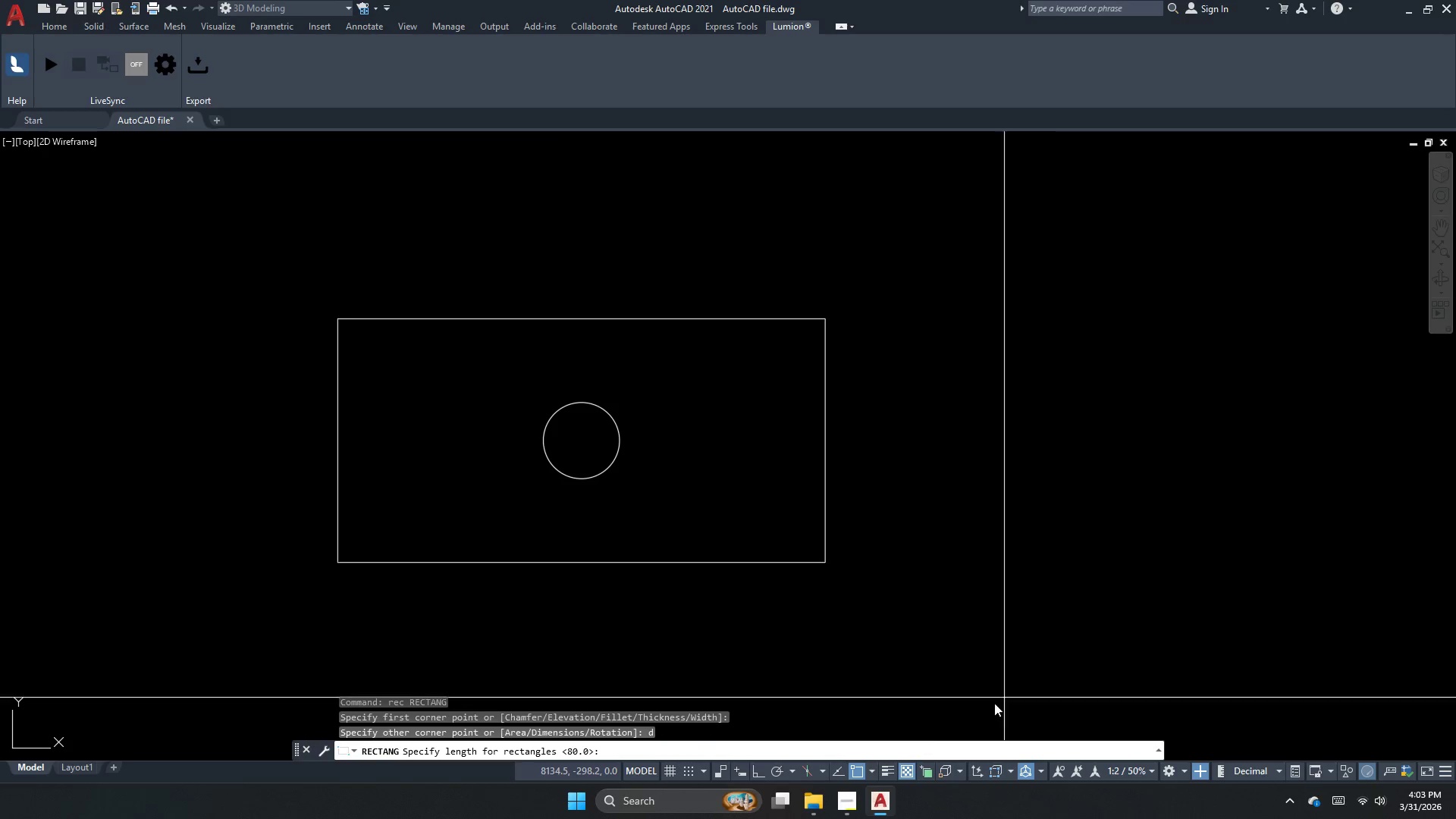 
key(Escape)
 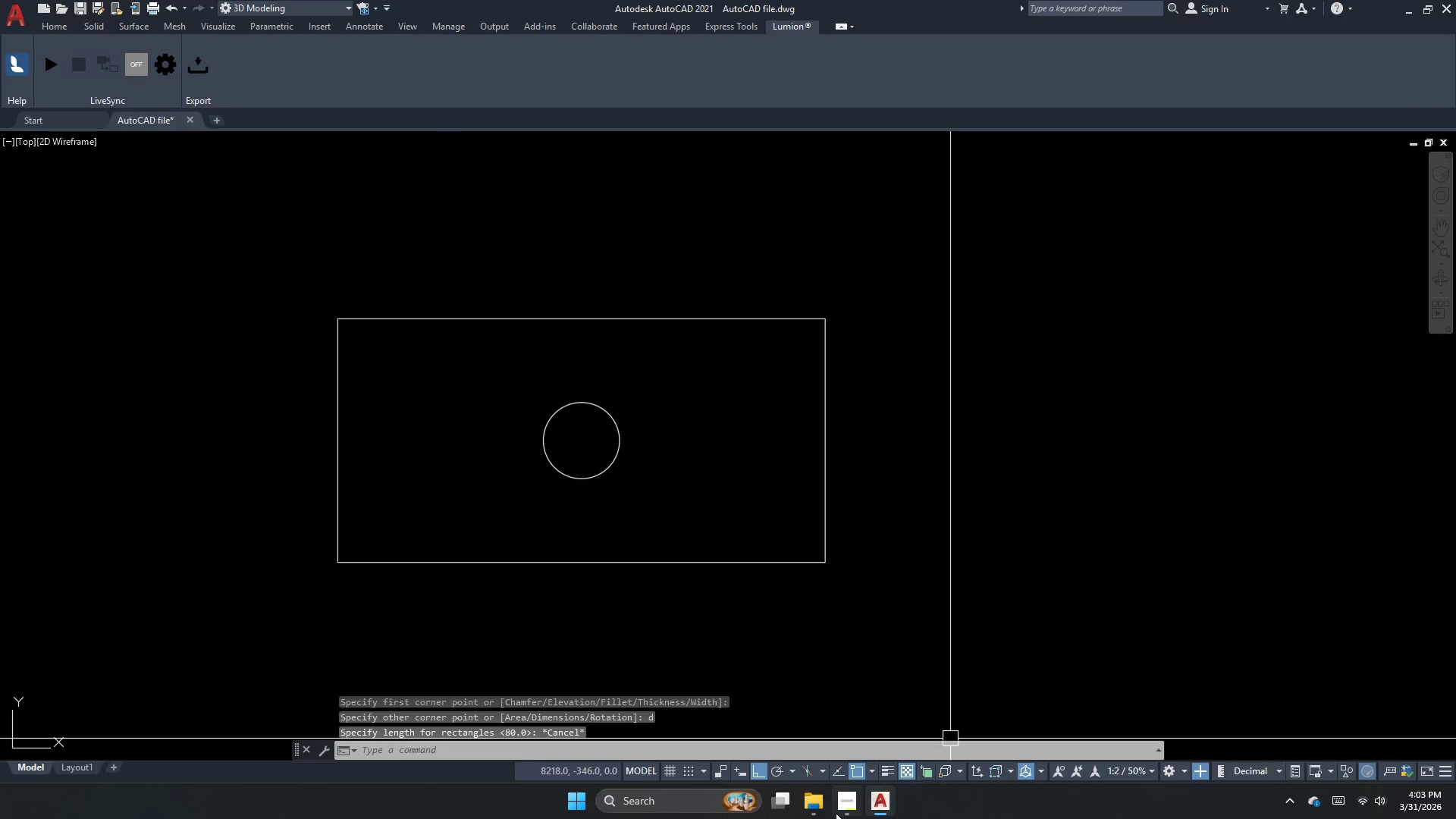 
left_click([836, 813])